 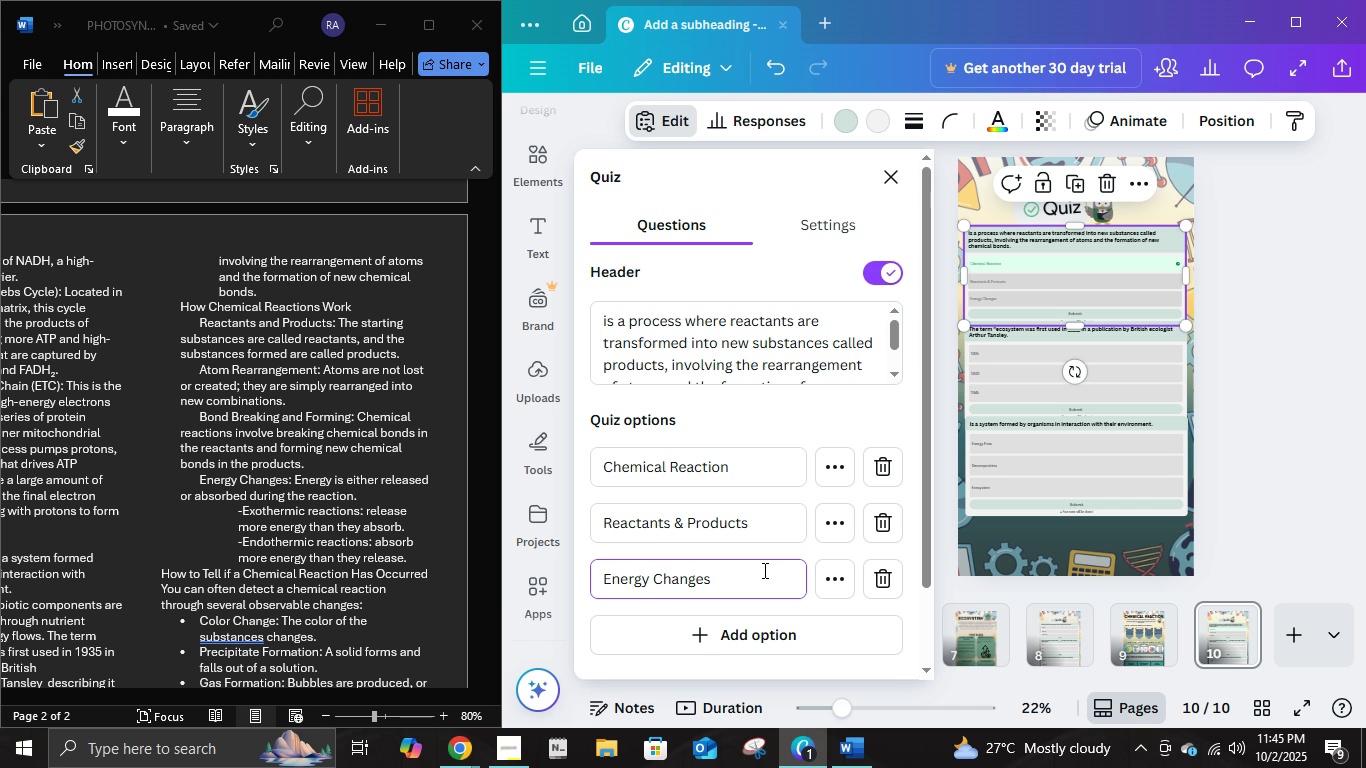 
scroll: coordinate [779, 570], scroll_direction: down, amount: 1.0
 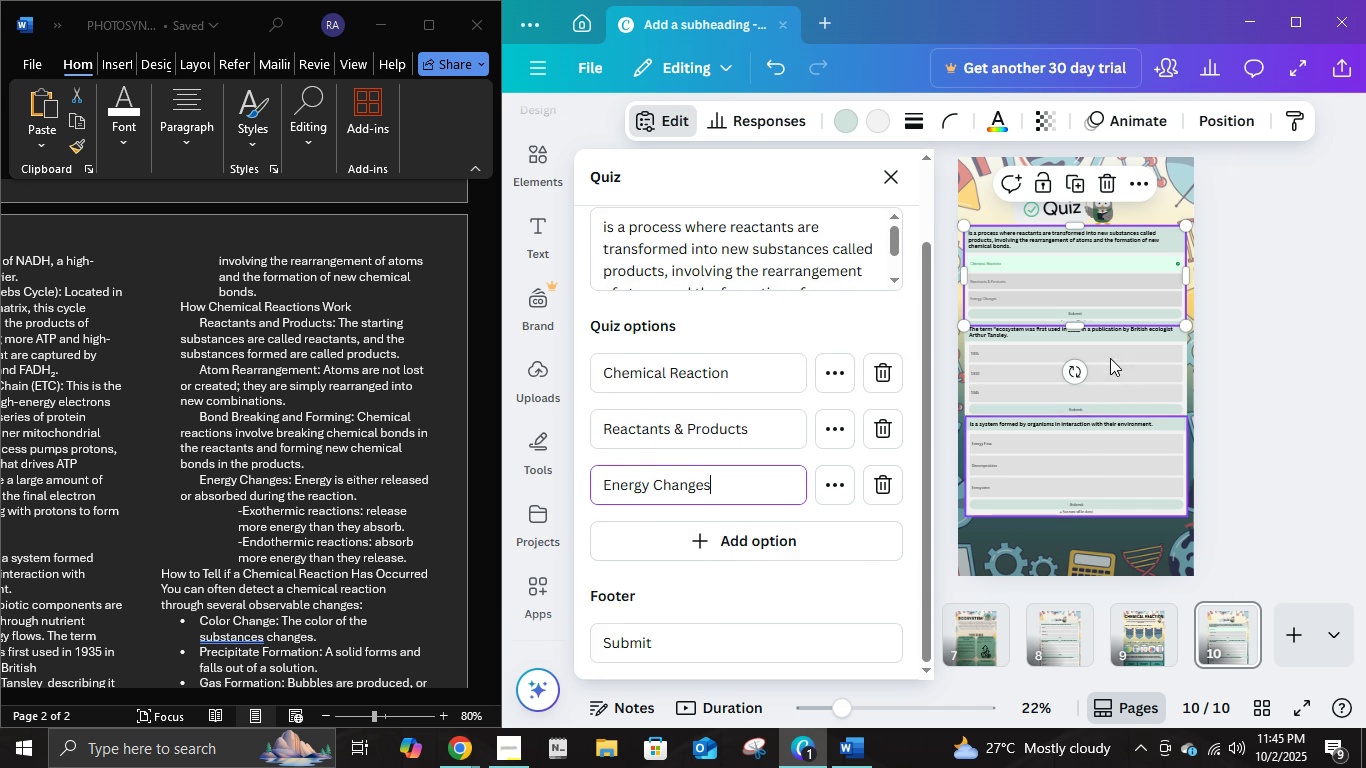 
left_click([1110, 358])
 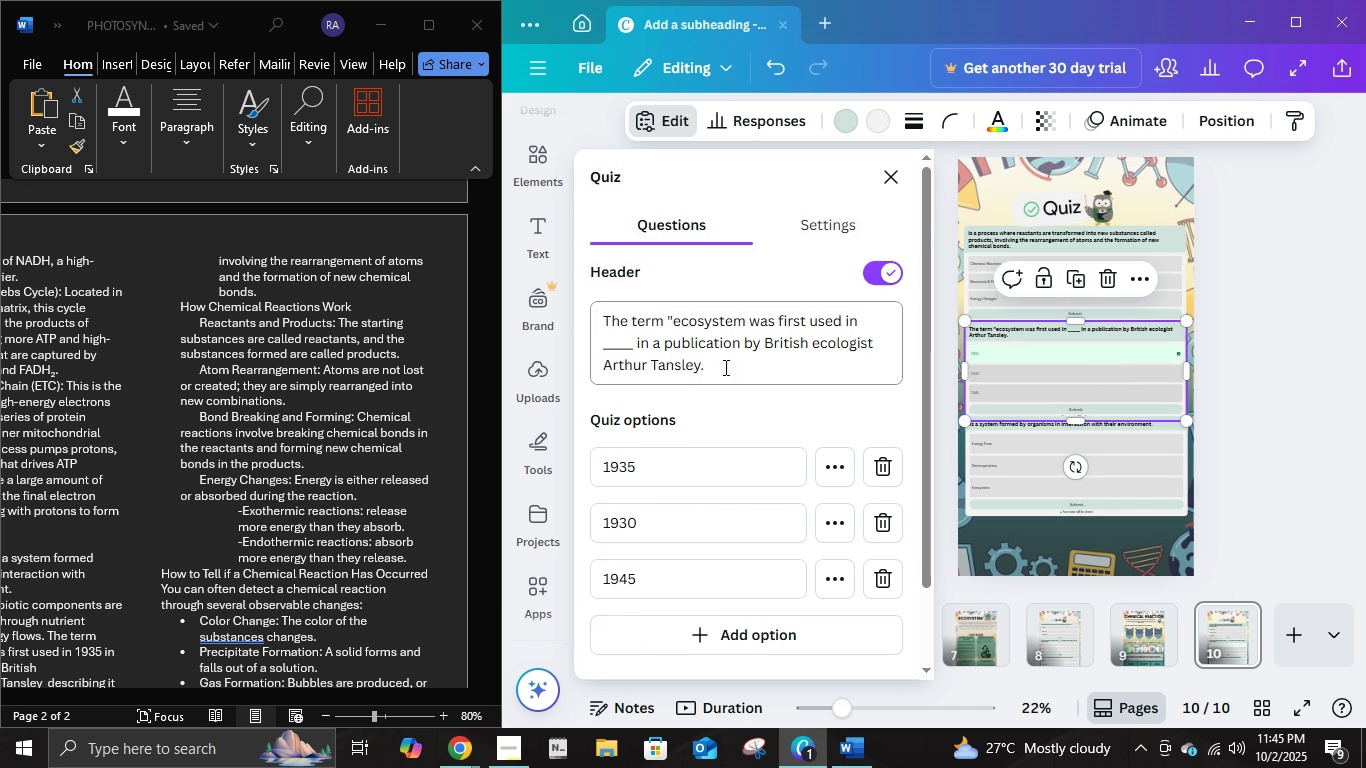 
left_click([729, 358])
 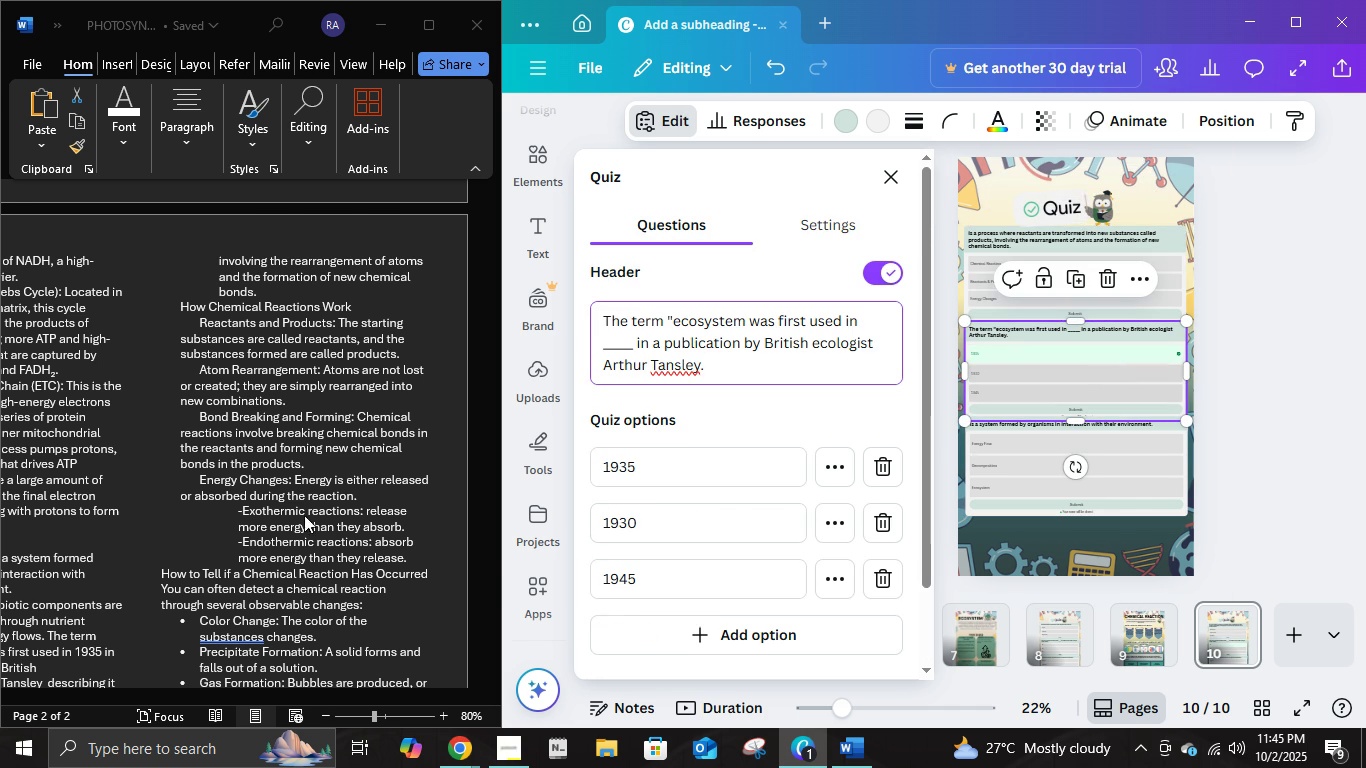 
scroll: coordinate [304, 517], scroll_direction: down, amount: 2.0